 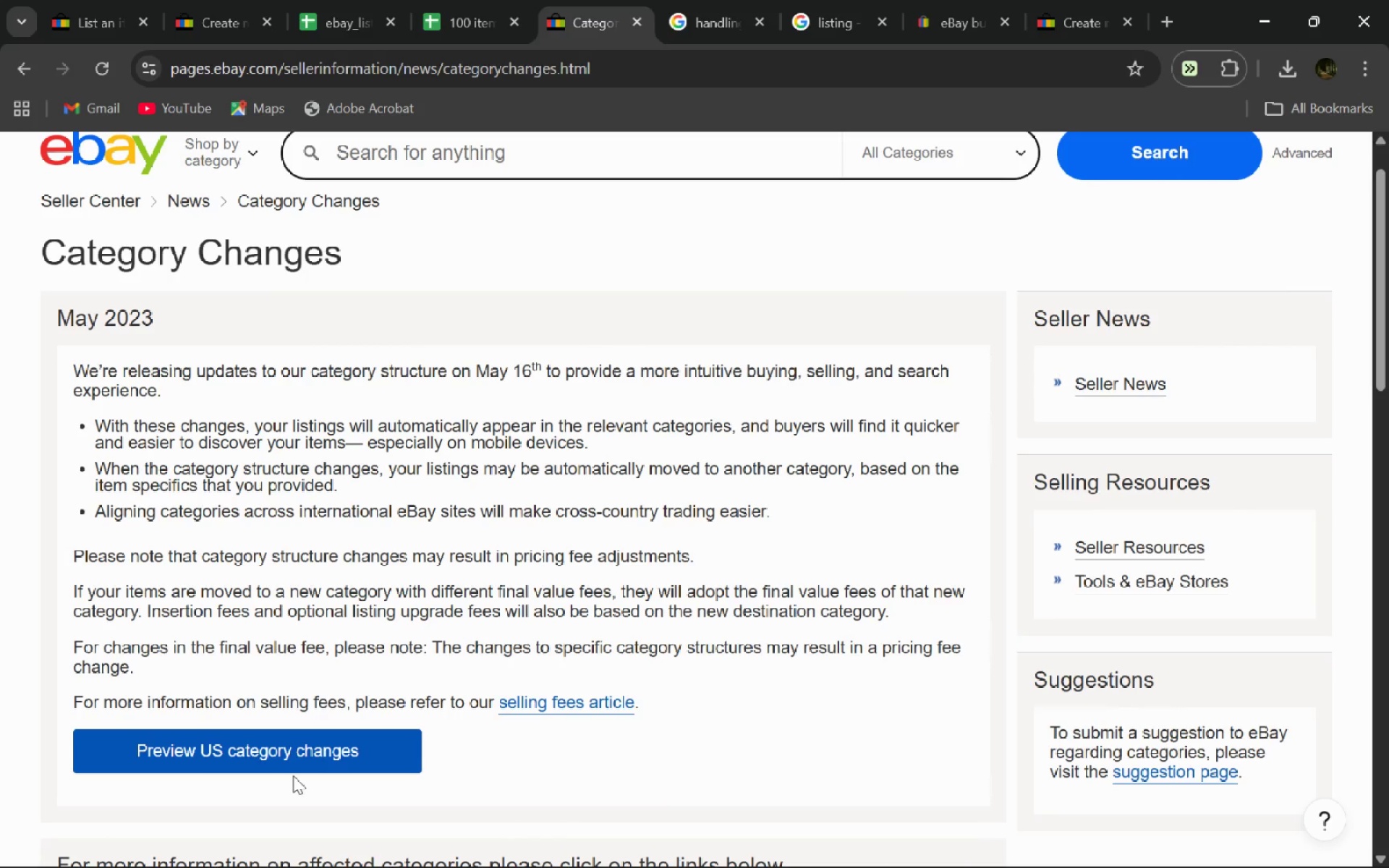 
left_click([293, 775])
 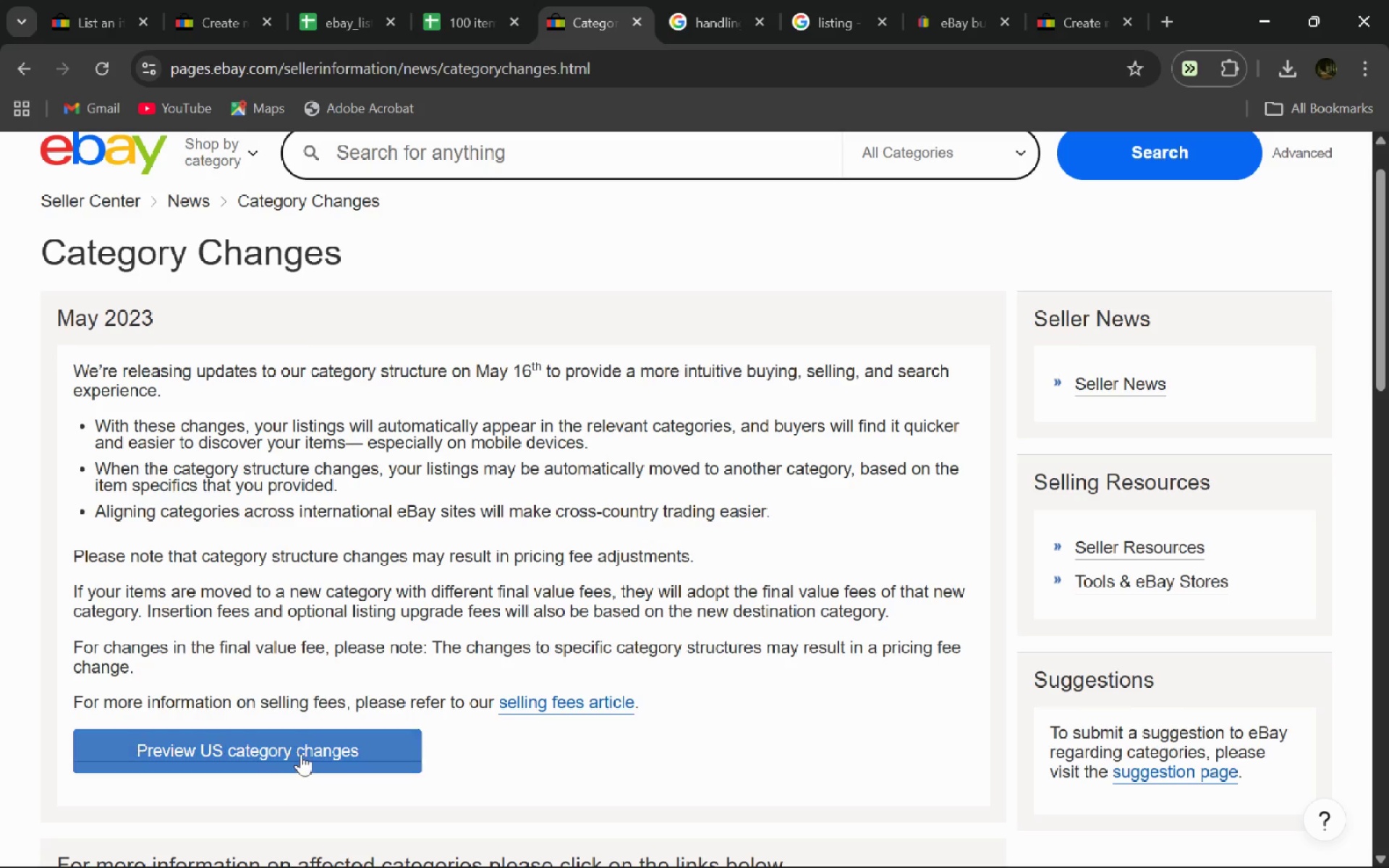 
left_click([301, 754])
 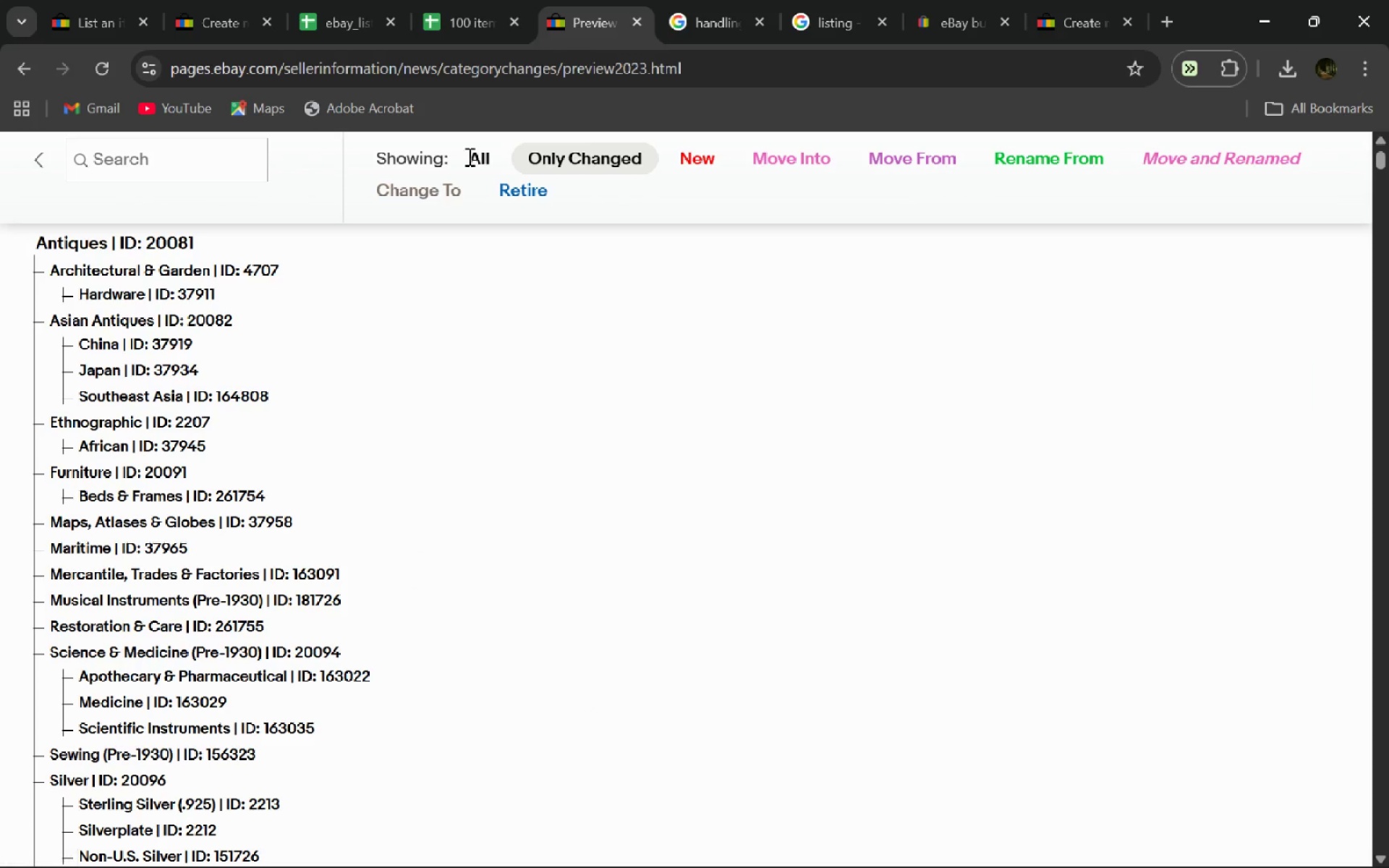 
left_click([487, 163])
 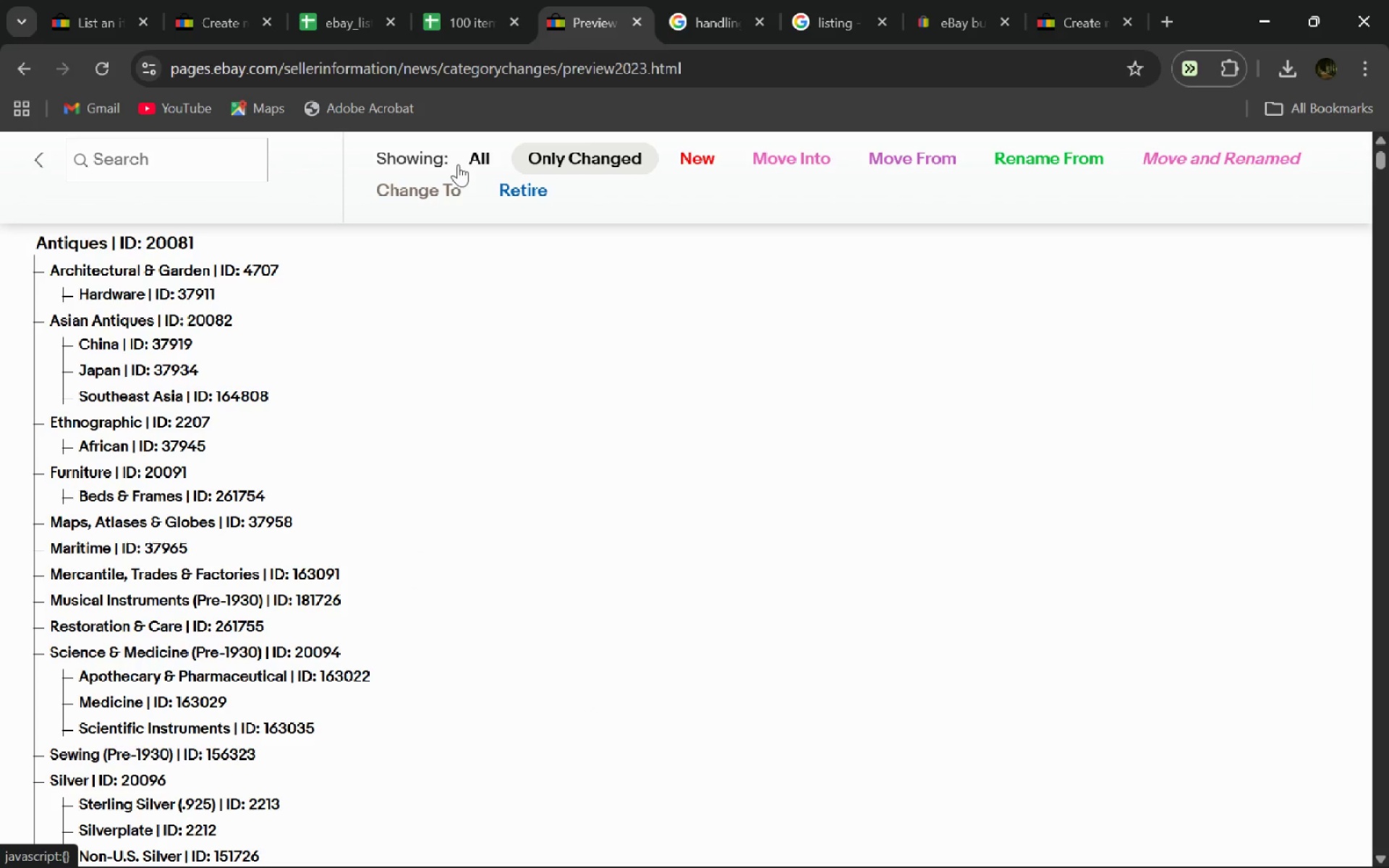 
left_click([488, 154])
 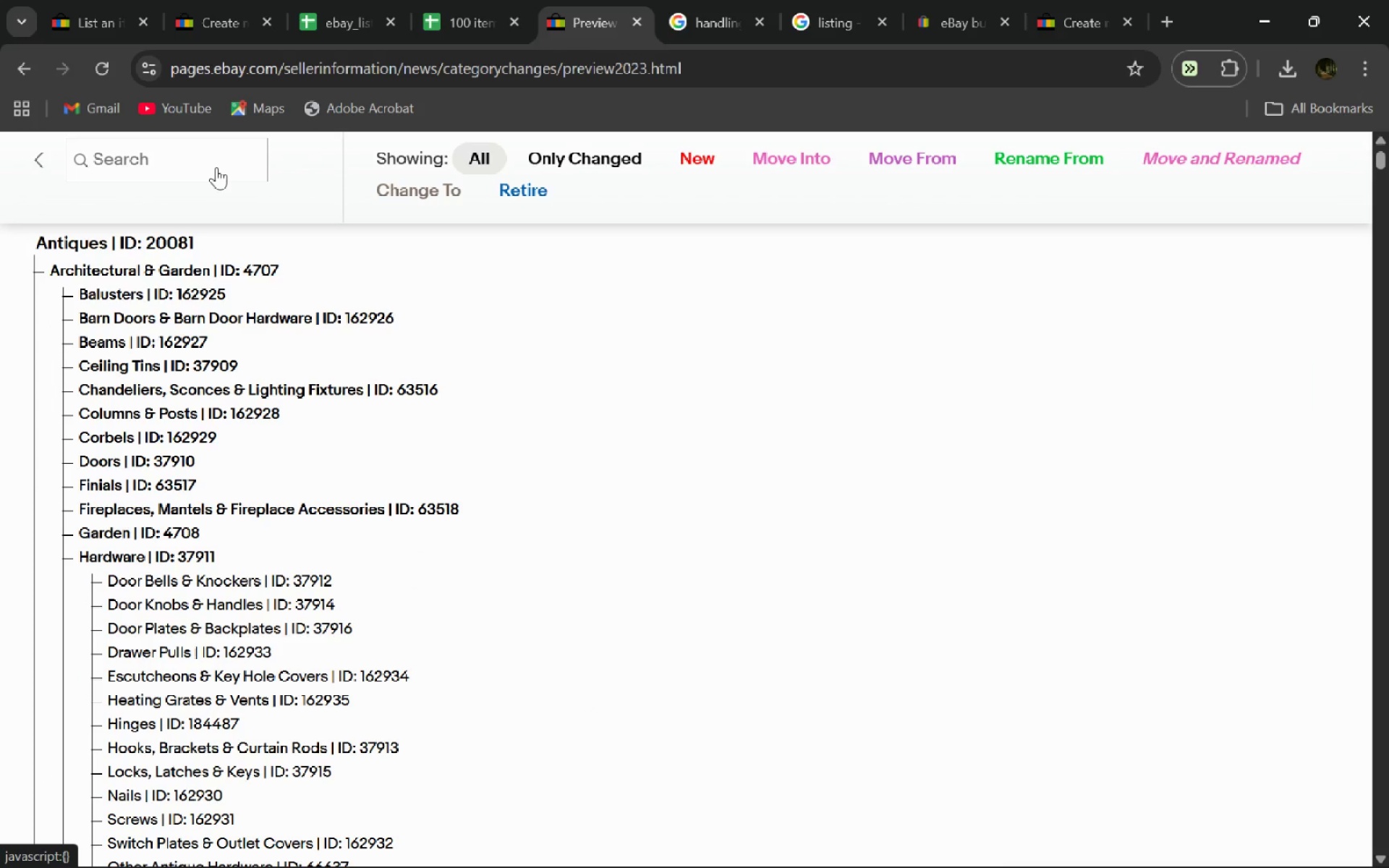 
left_click([216, 167])
 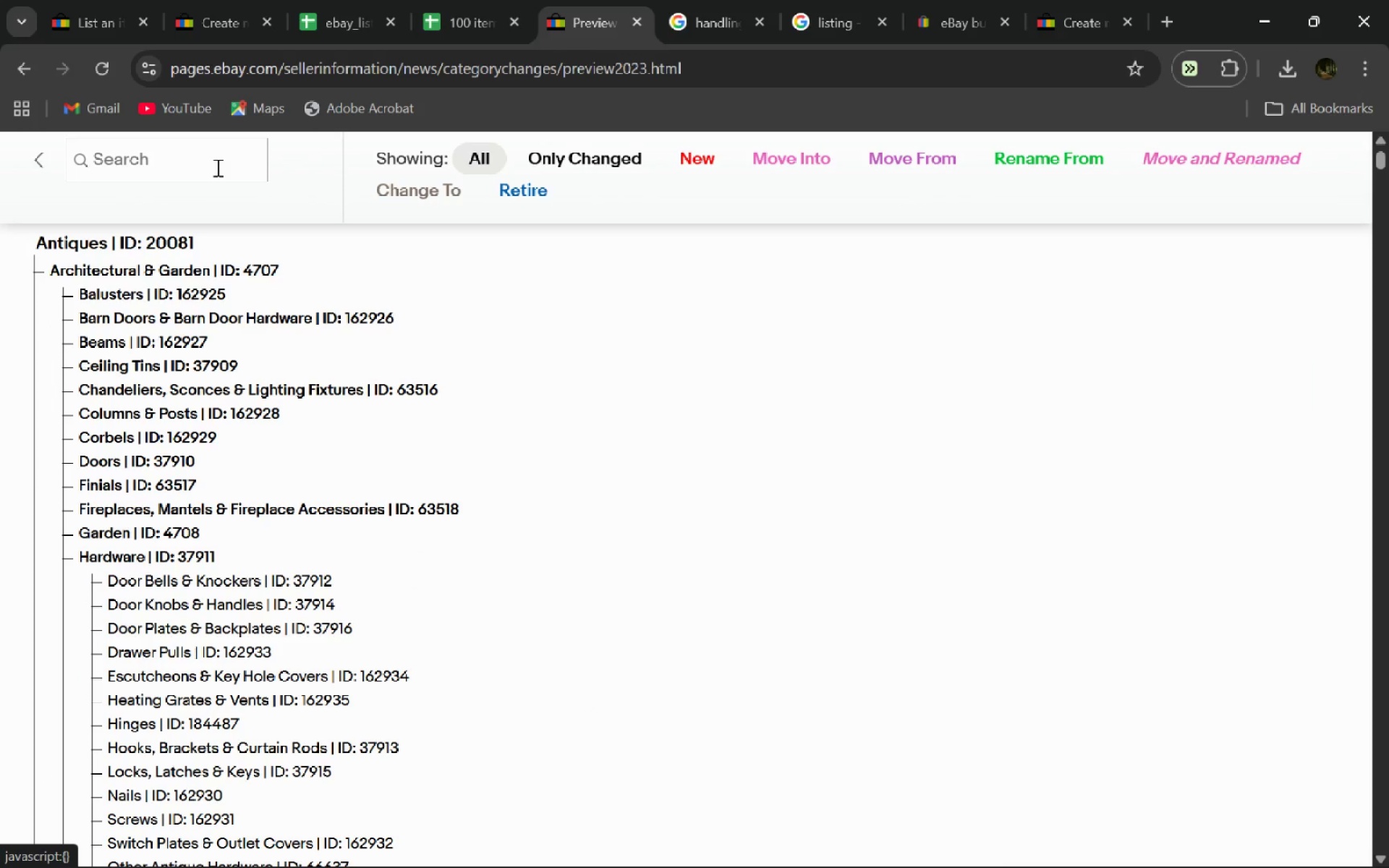 
left_click([216, 167])
 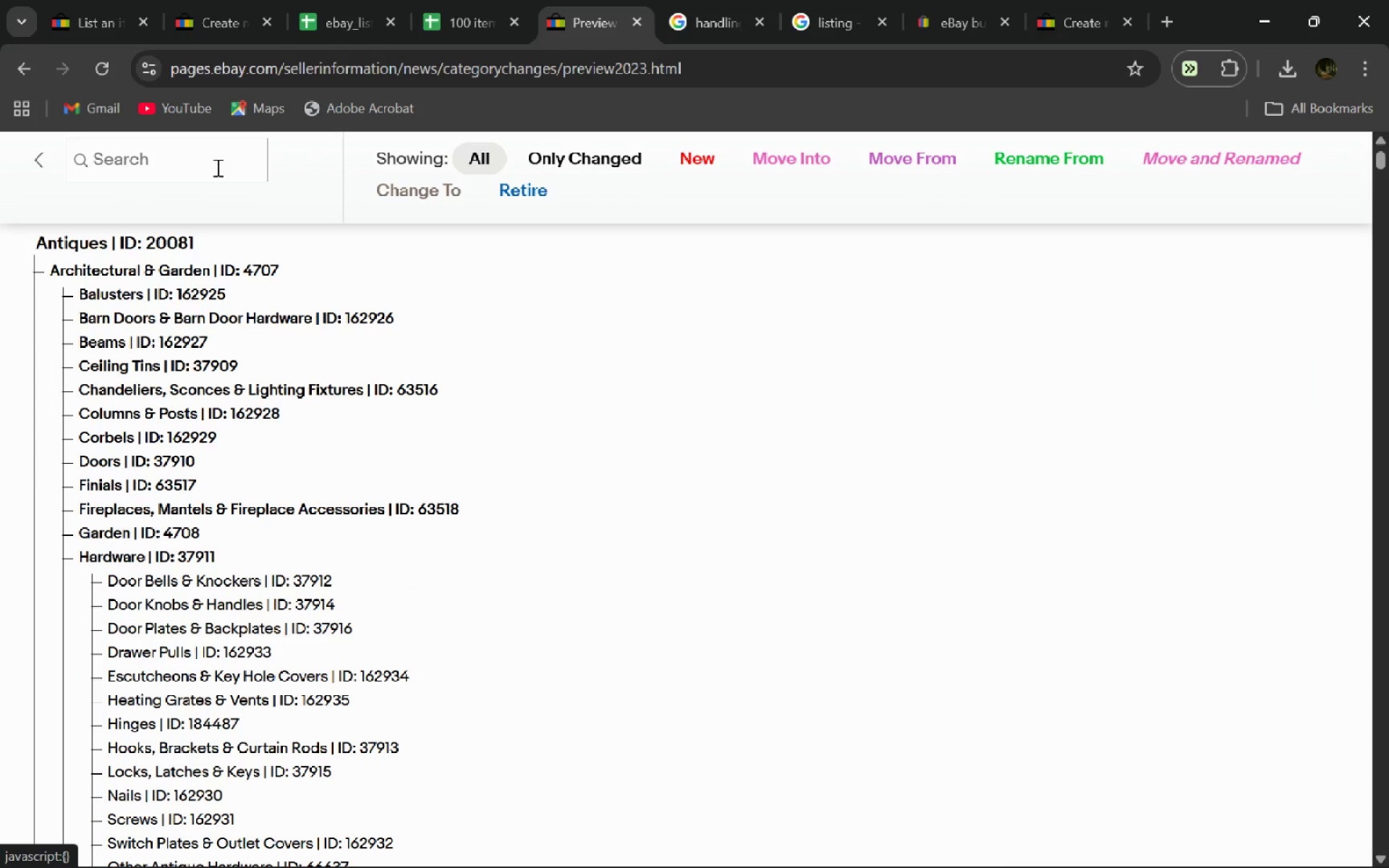 
hold_key(key=ControlLeft, duration=0.31)
 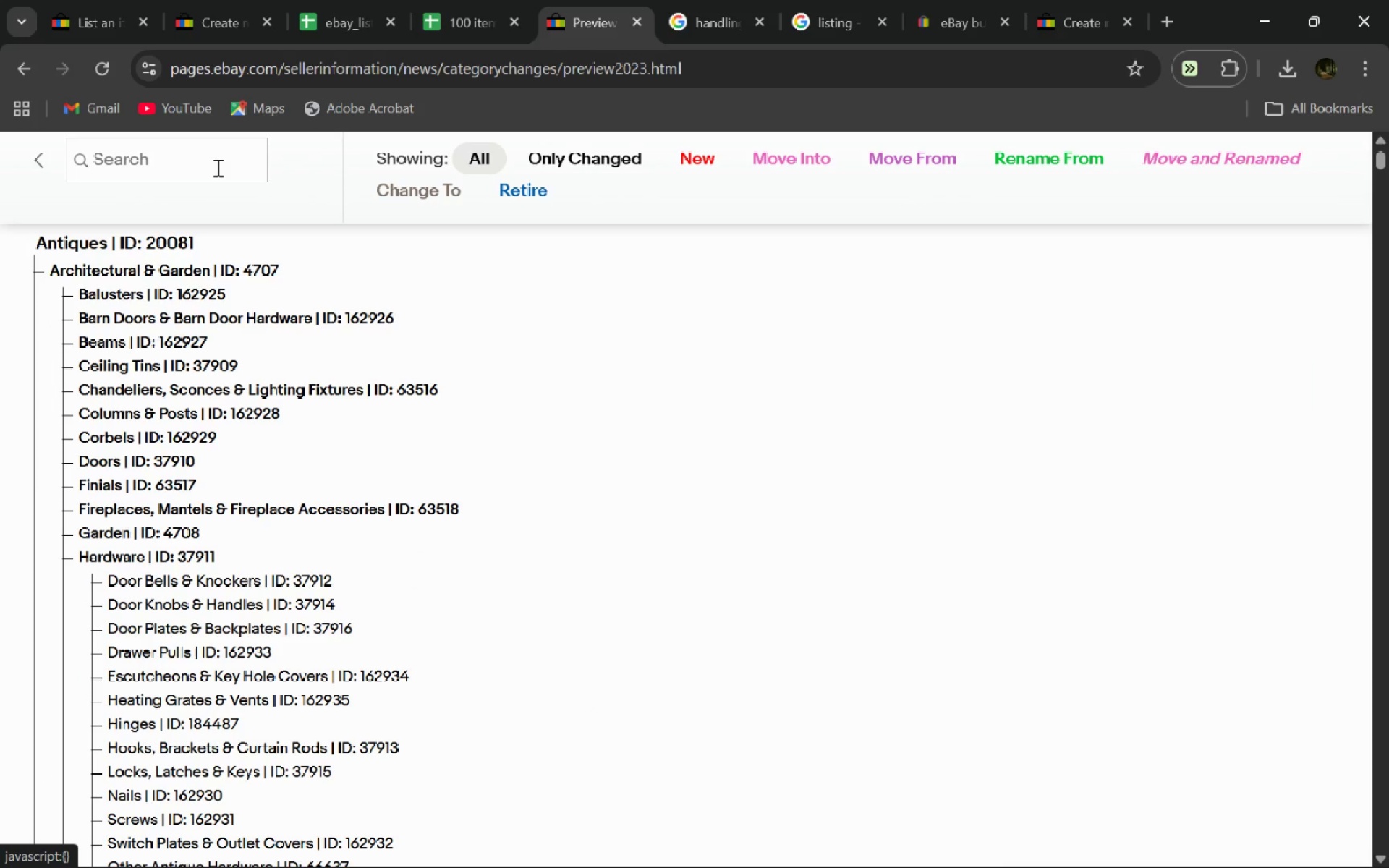 
left_click([216, 167])
 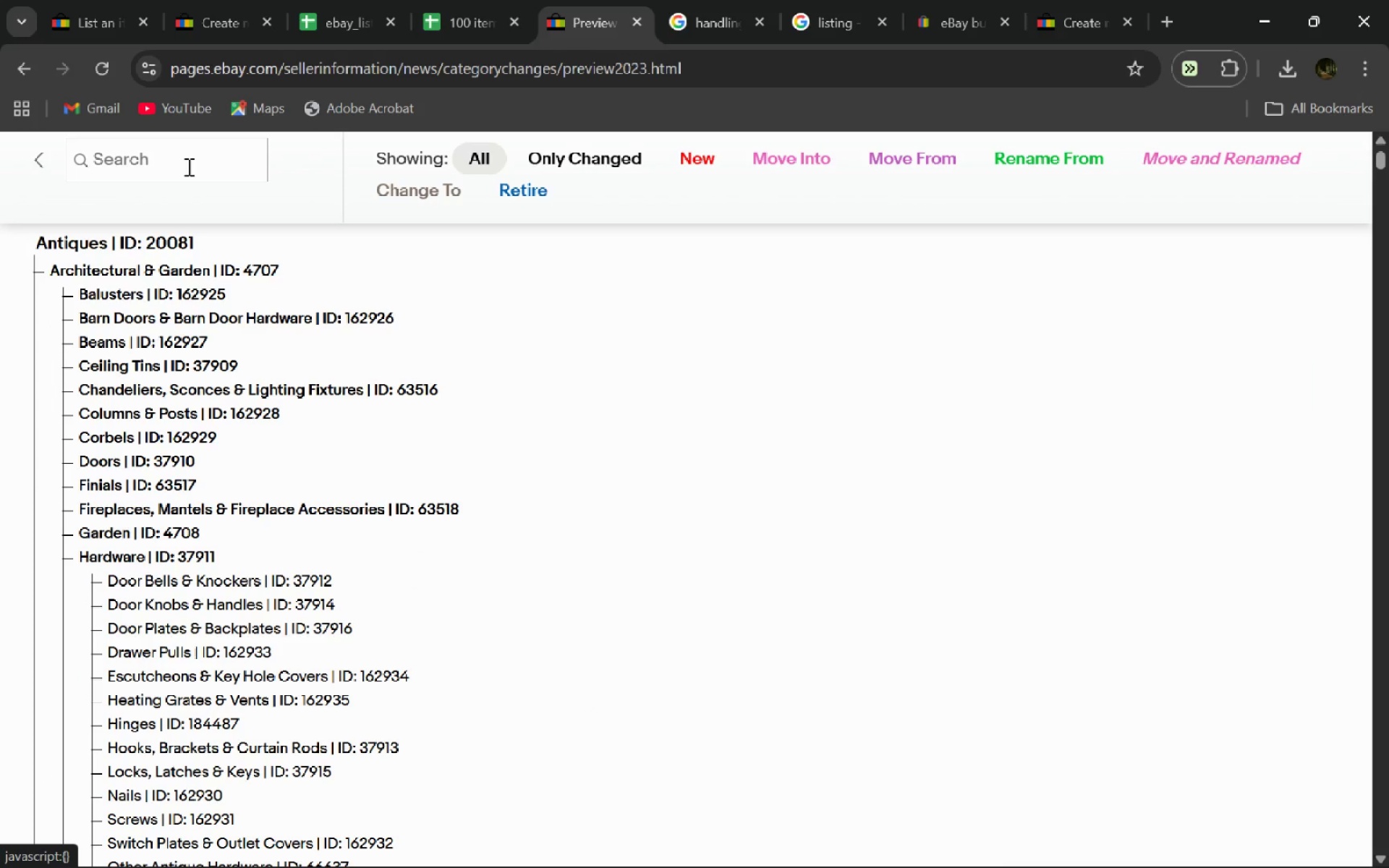 
left_click([150, 168])
 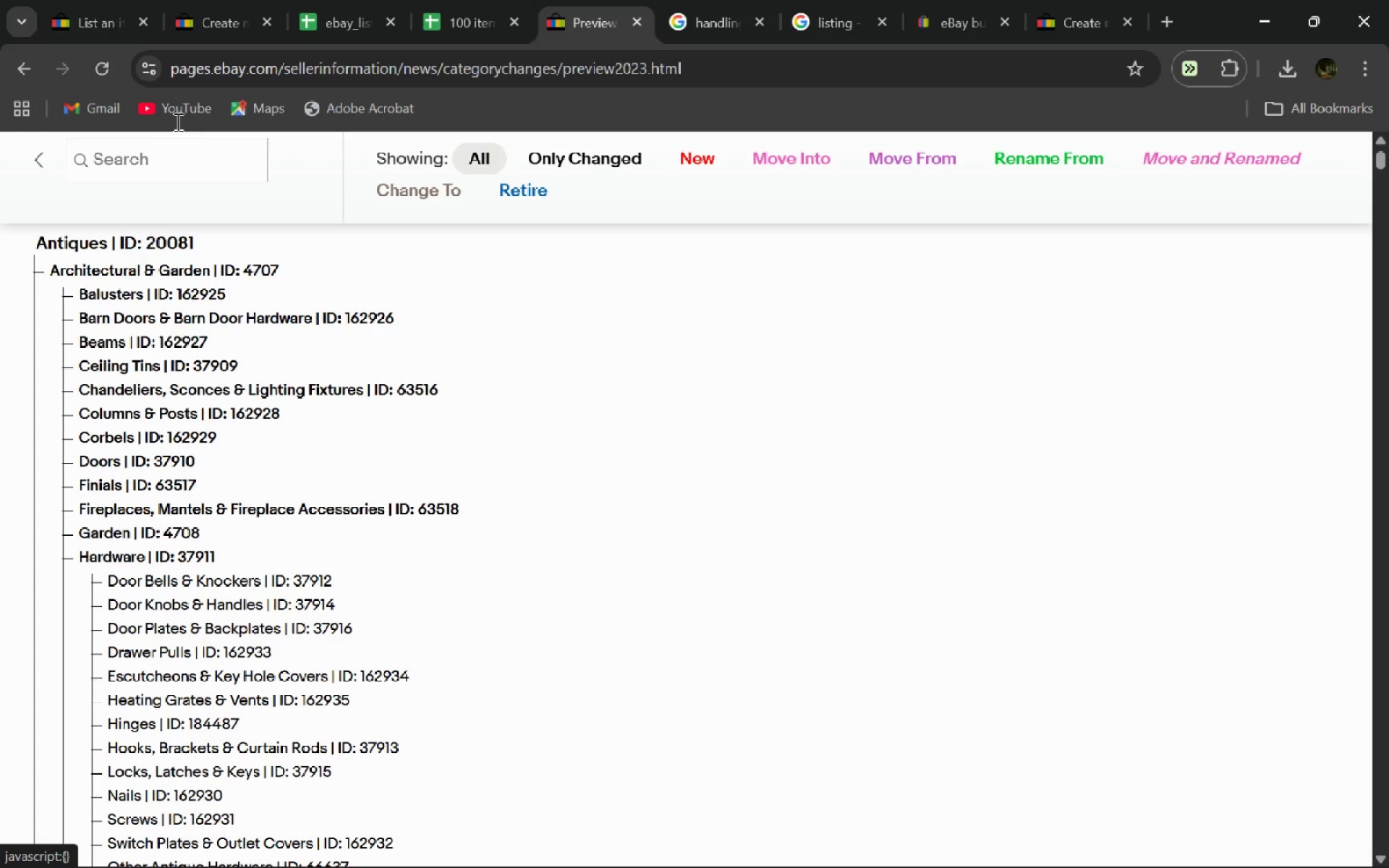 
wait(18.23)
 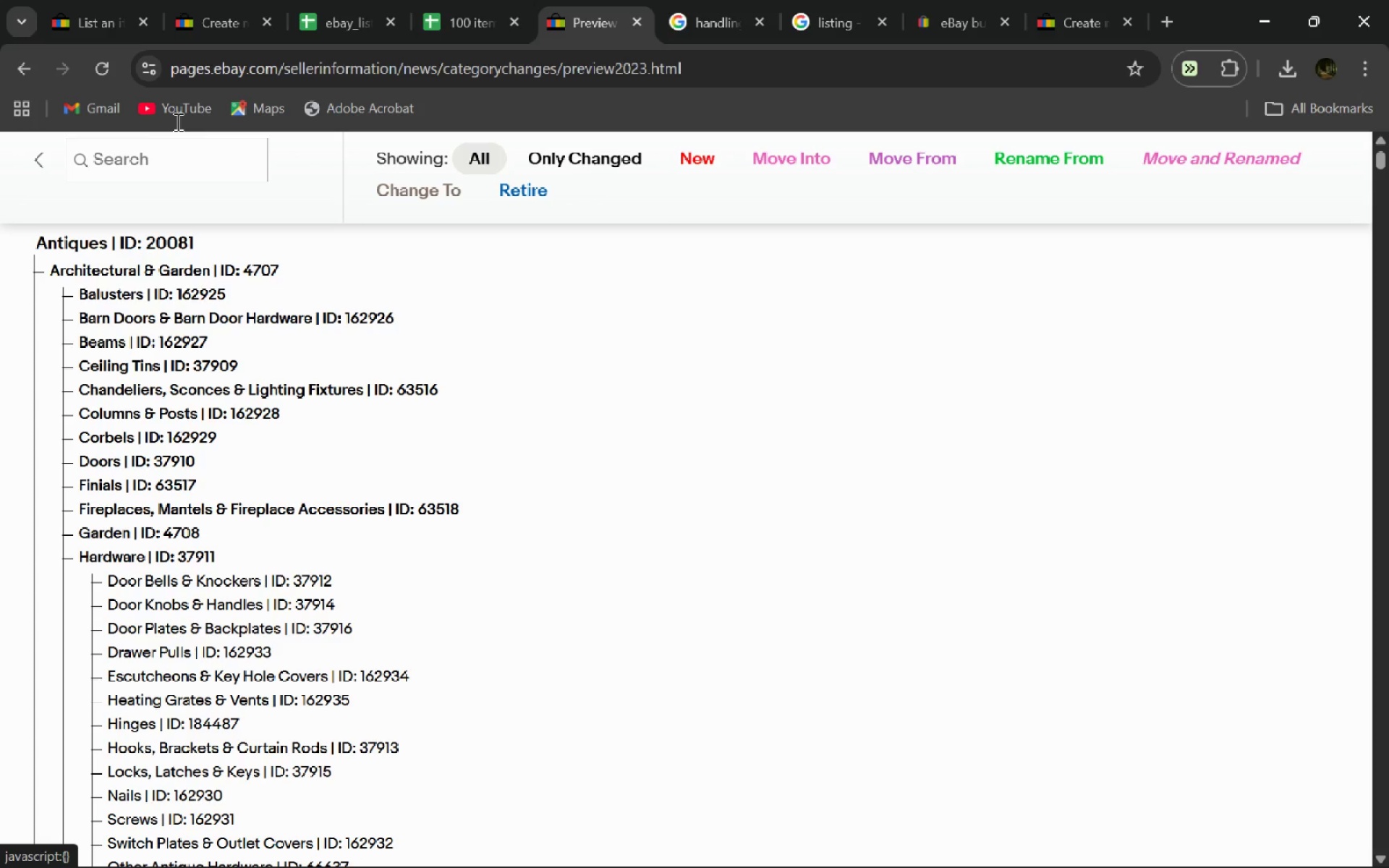 
left_click([297, 310])
 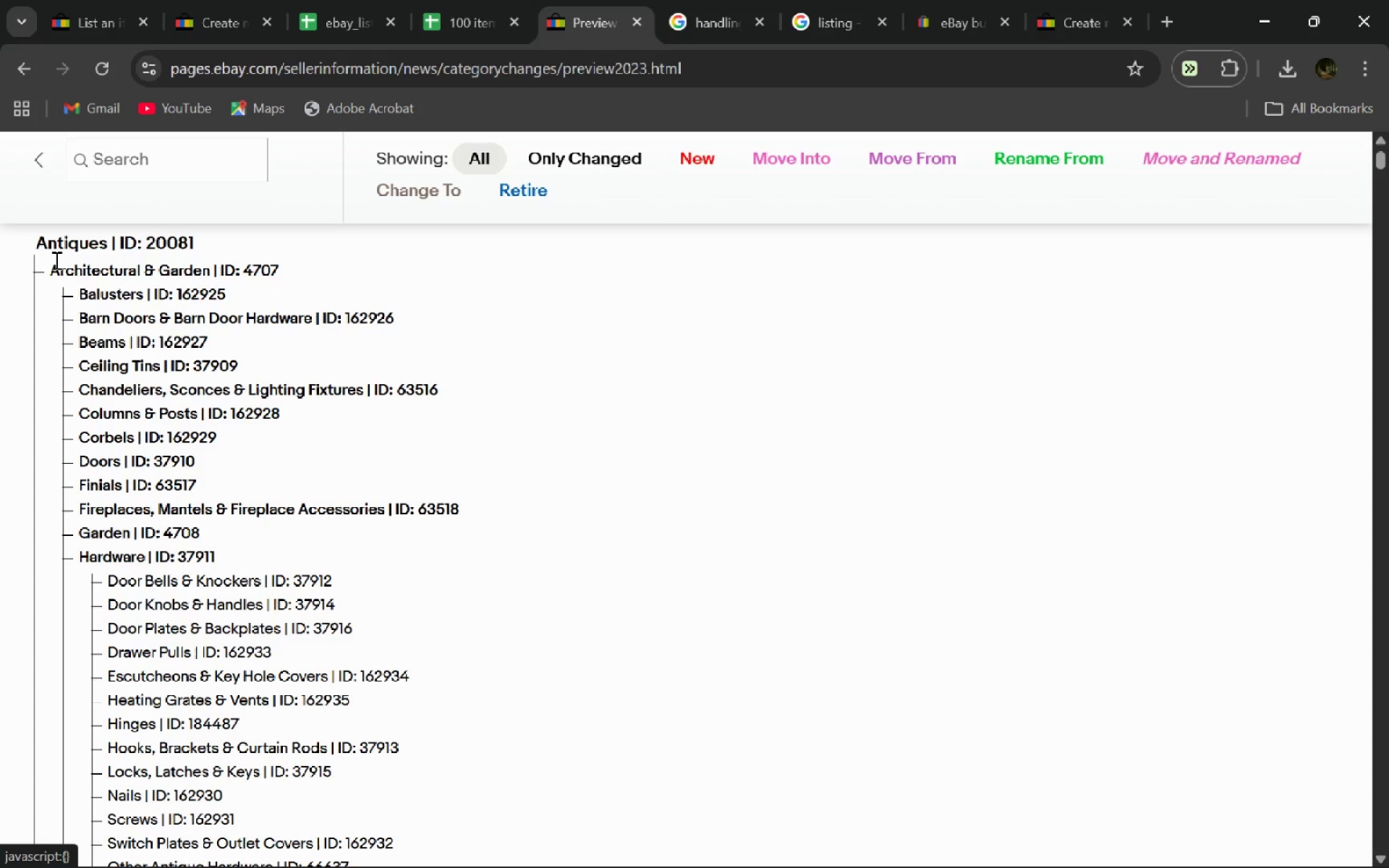 
wait(7.81)
 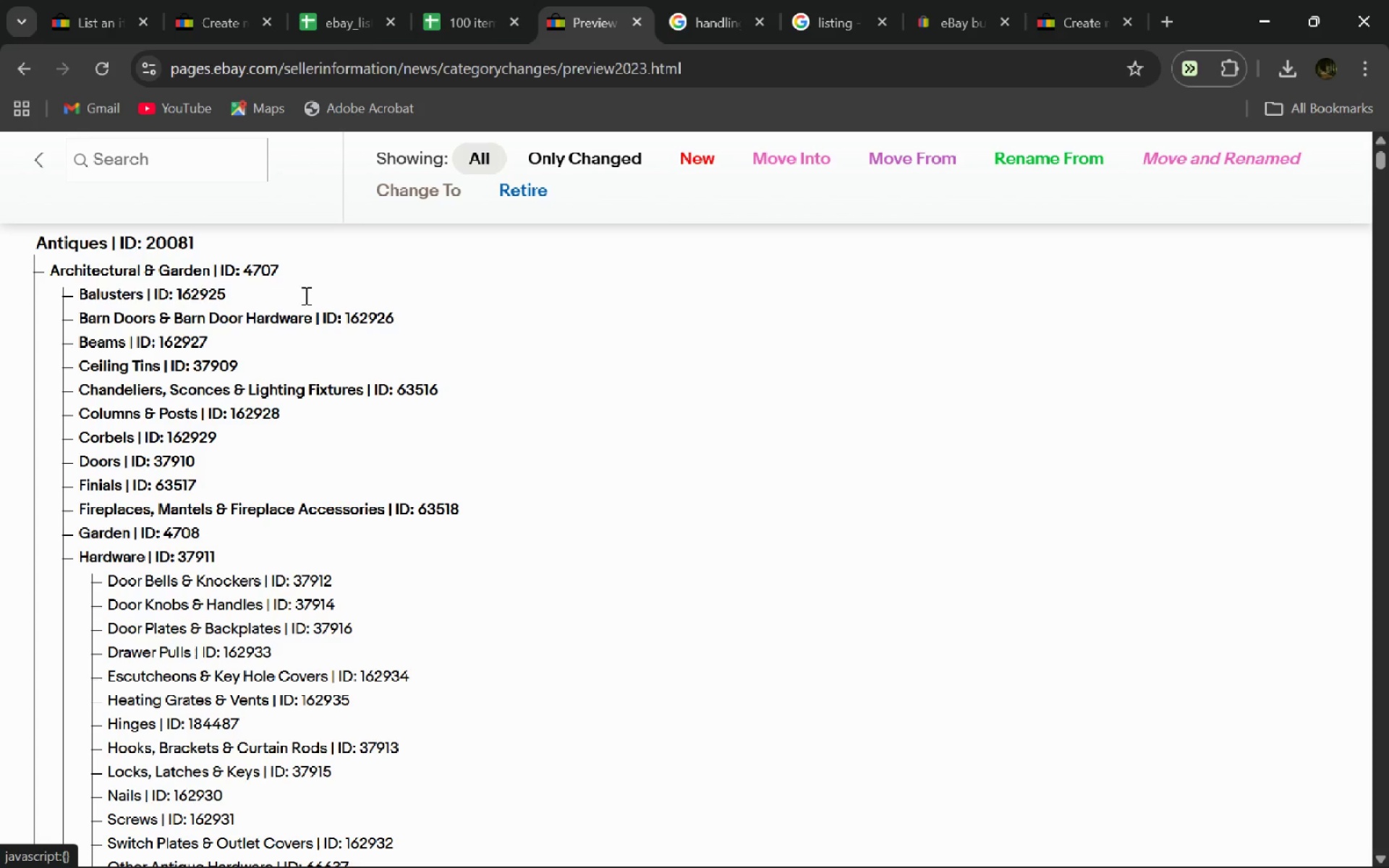 
hold_key(key=AltLeft, duration=1.26)
 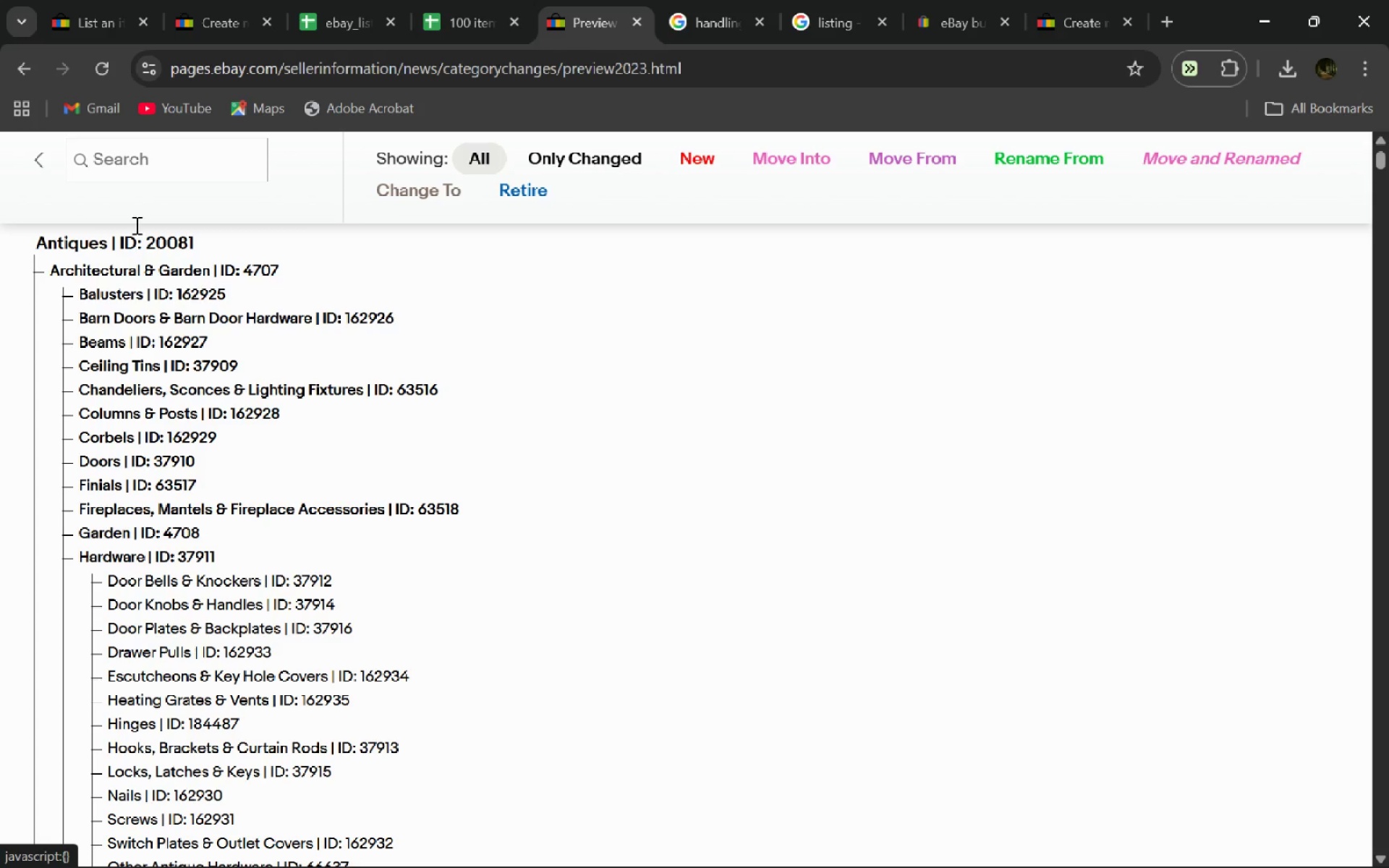 
hold_key(key=Tab, duration=0.86)
 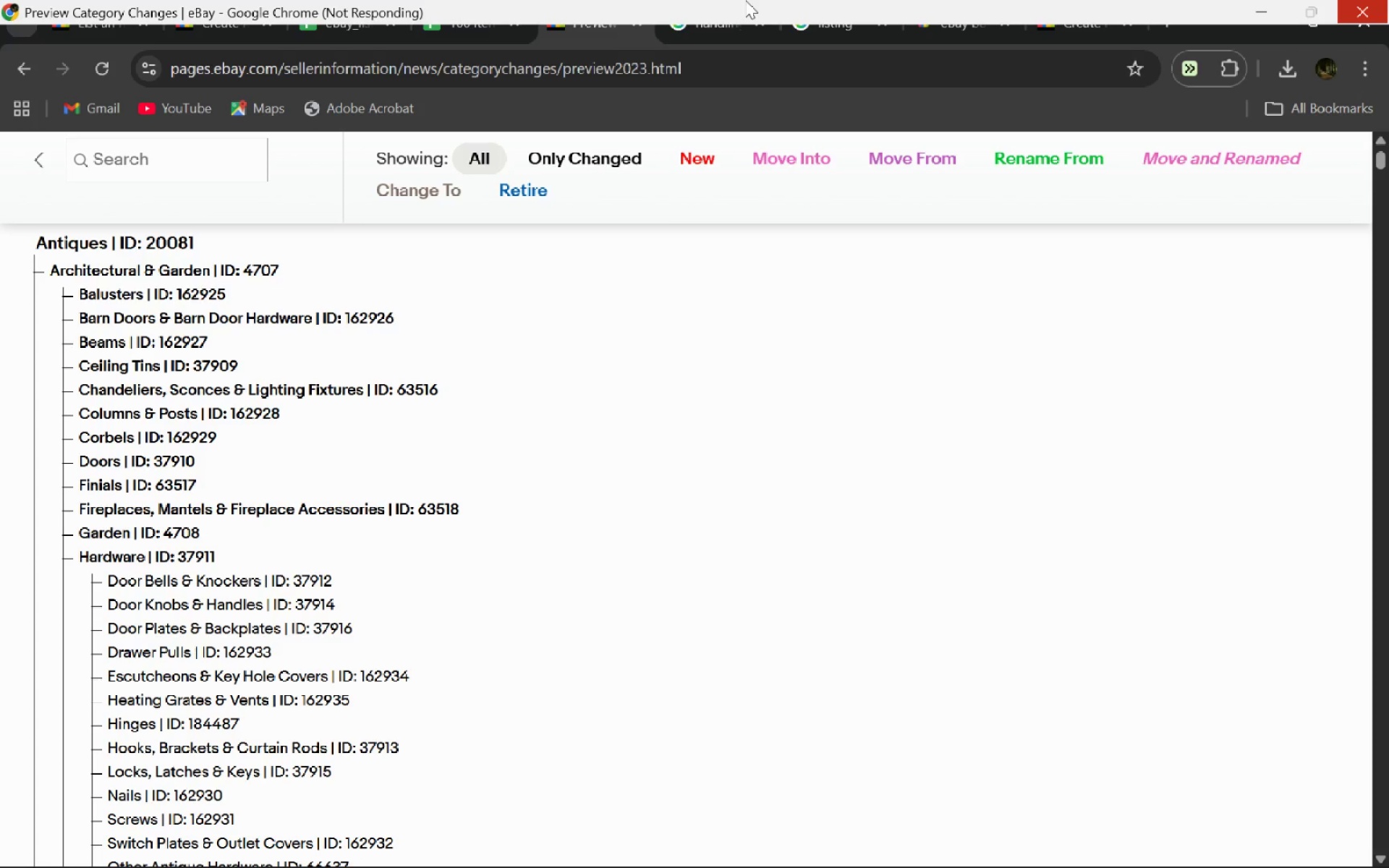 
wait(19.44)
 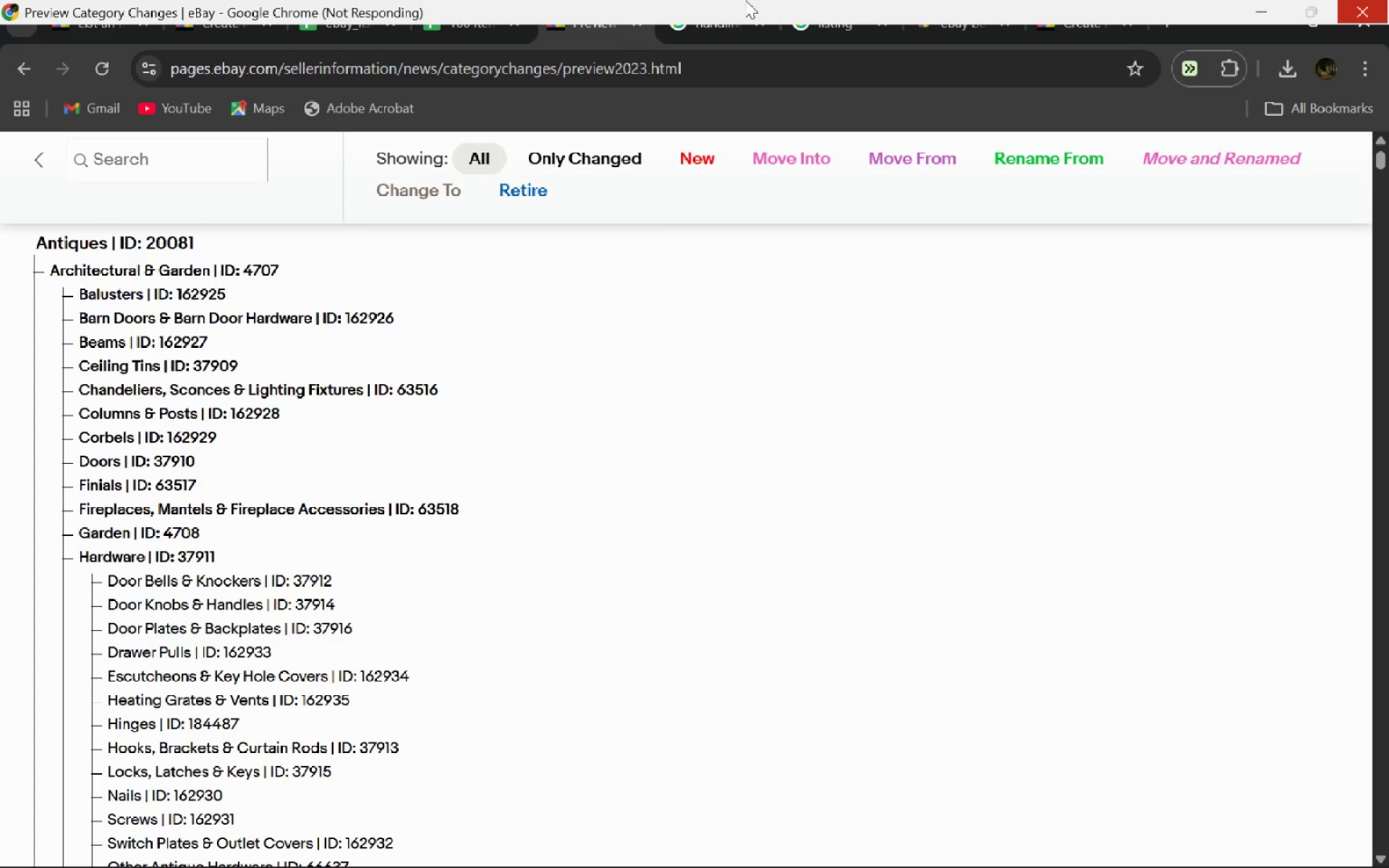 
hold_key(key=MetaLeft, duration=0.77)
 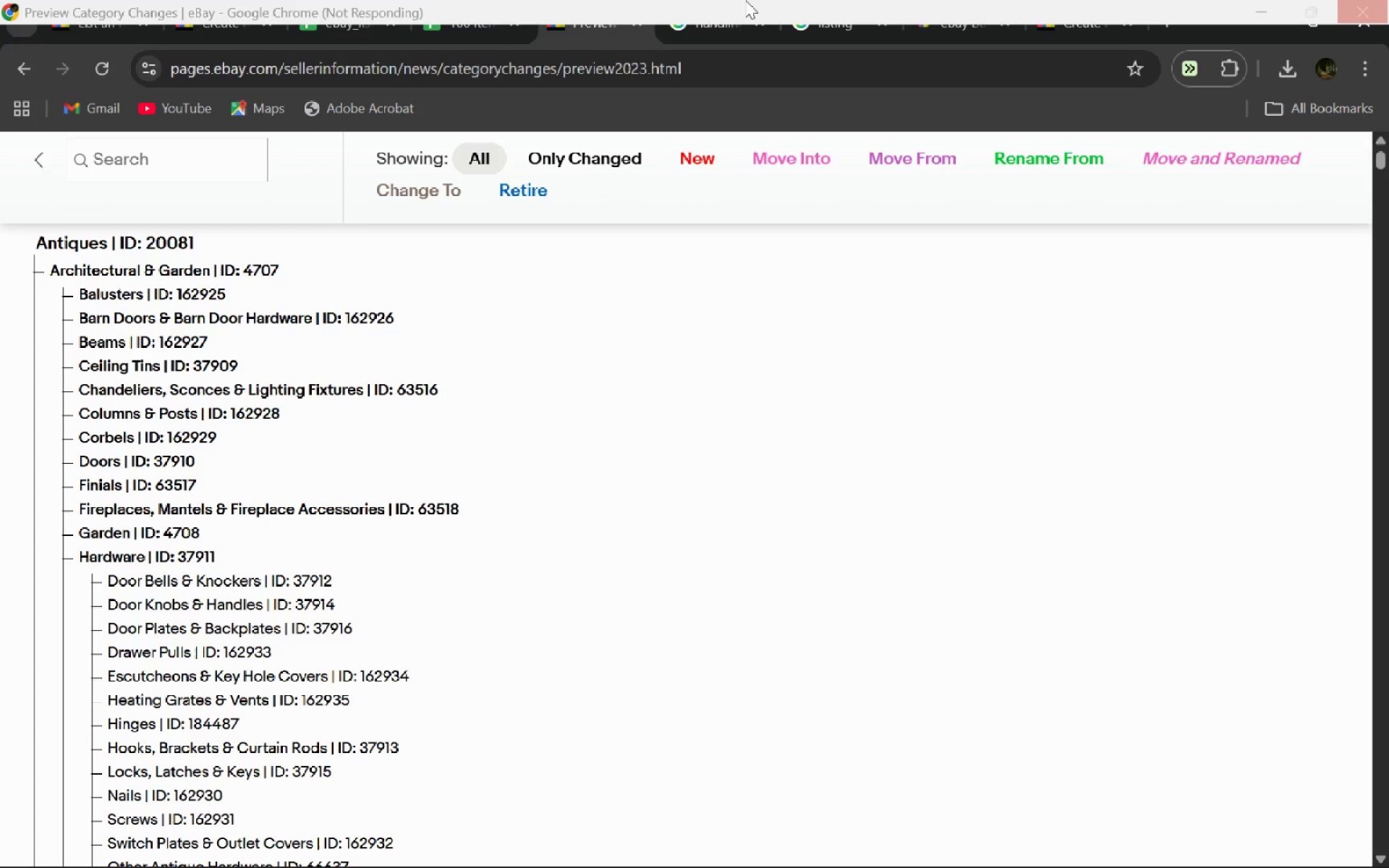 
hold_key(key=AltLeft, duration=2.23)
 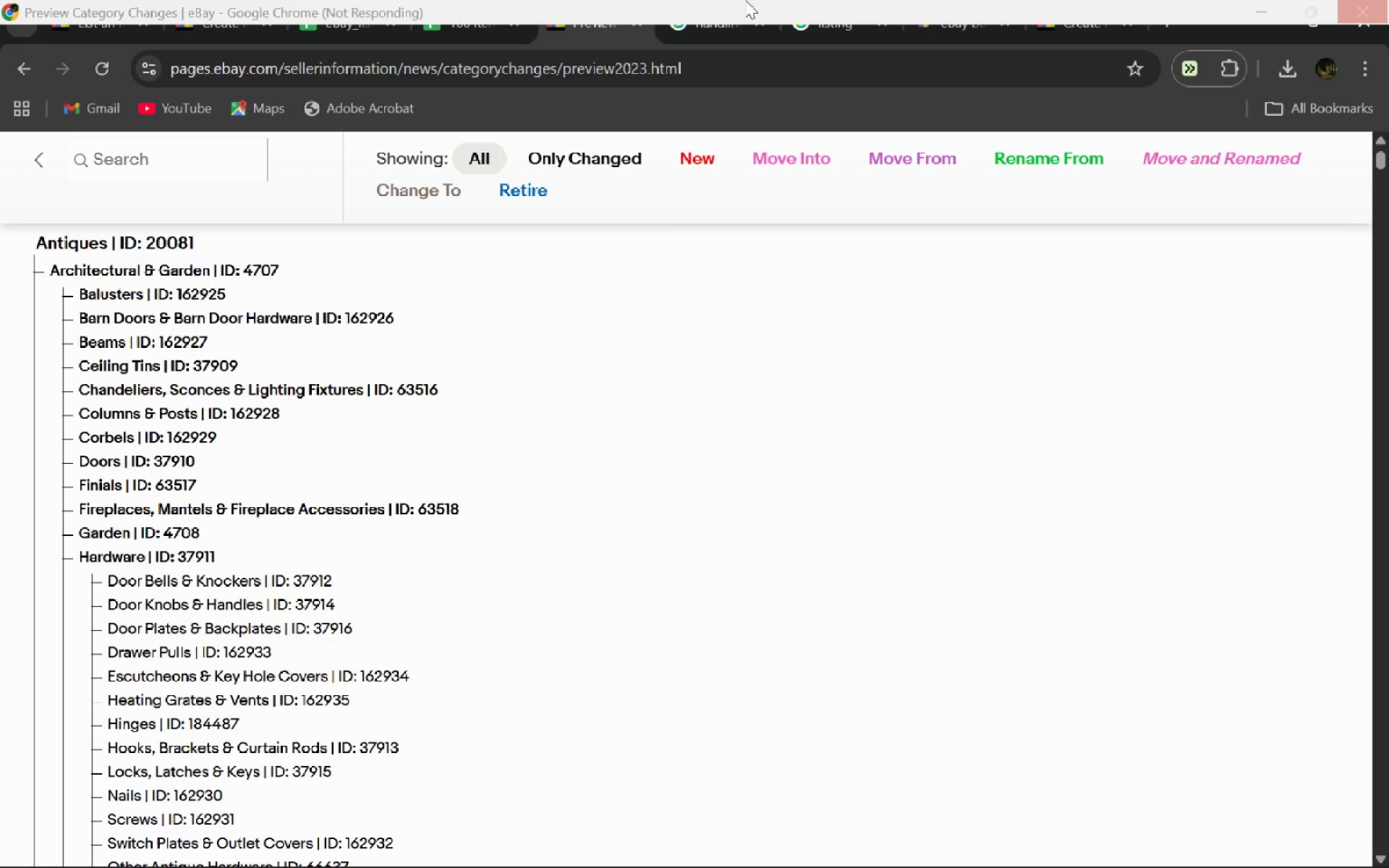 
hold_key(key=Tab, duration=0.48)
 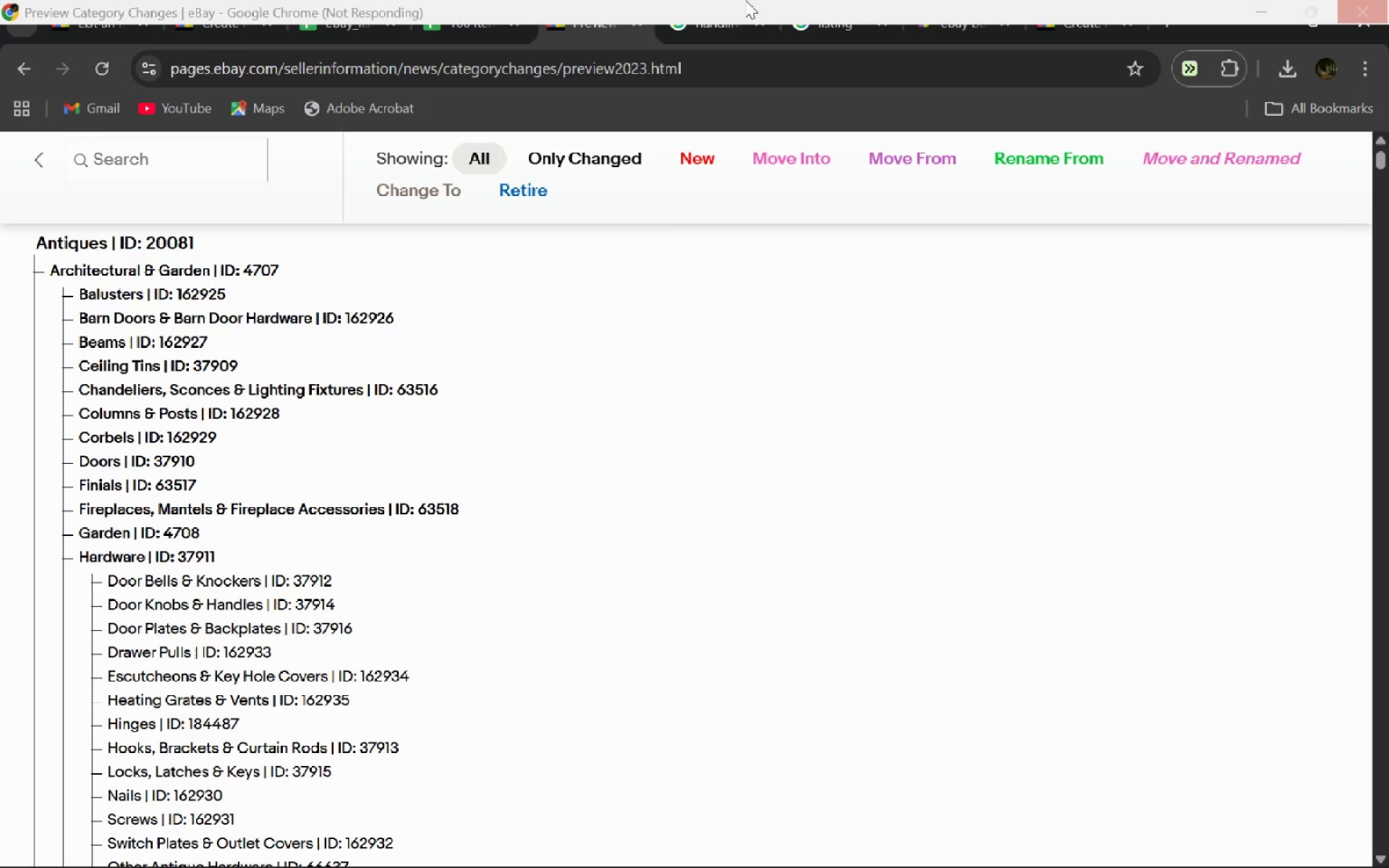 
hold_key(key=ControlLeft, duration=1.91)
 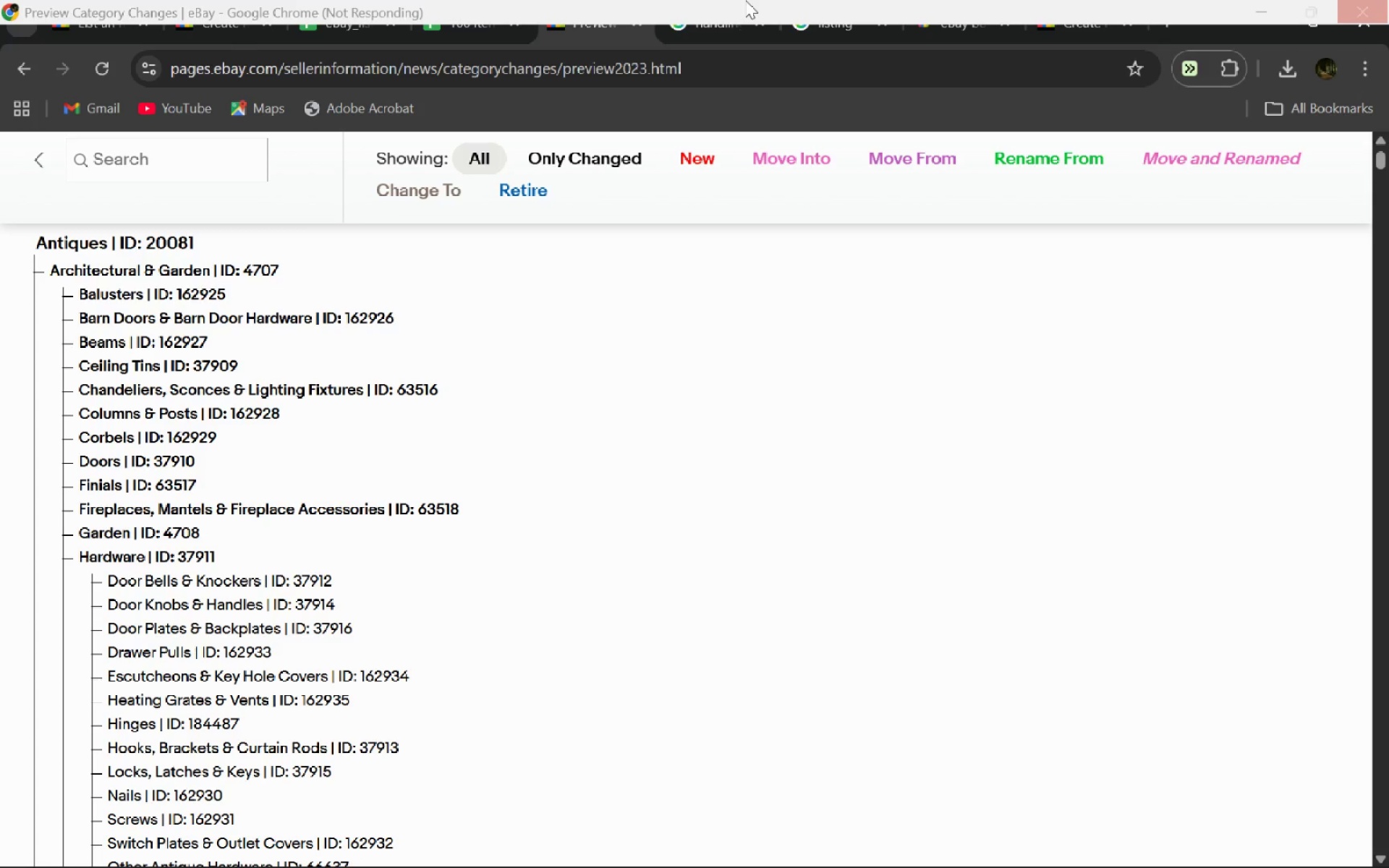 
hold_key(key=AltLeft, duration=0.48)
 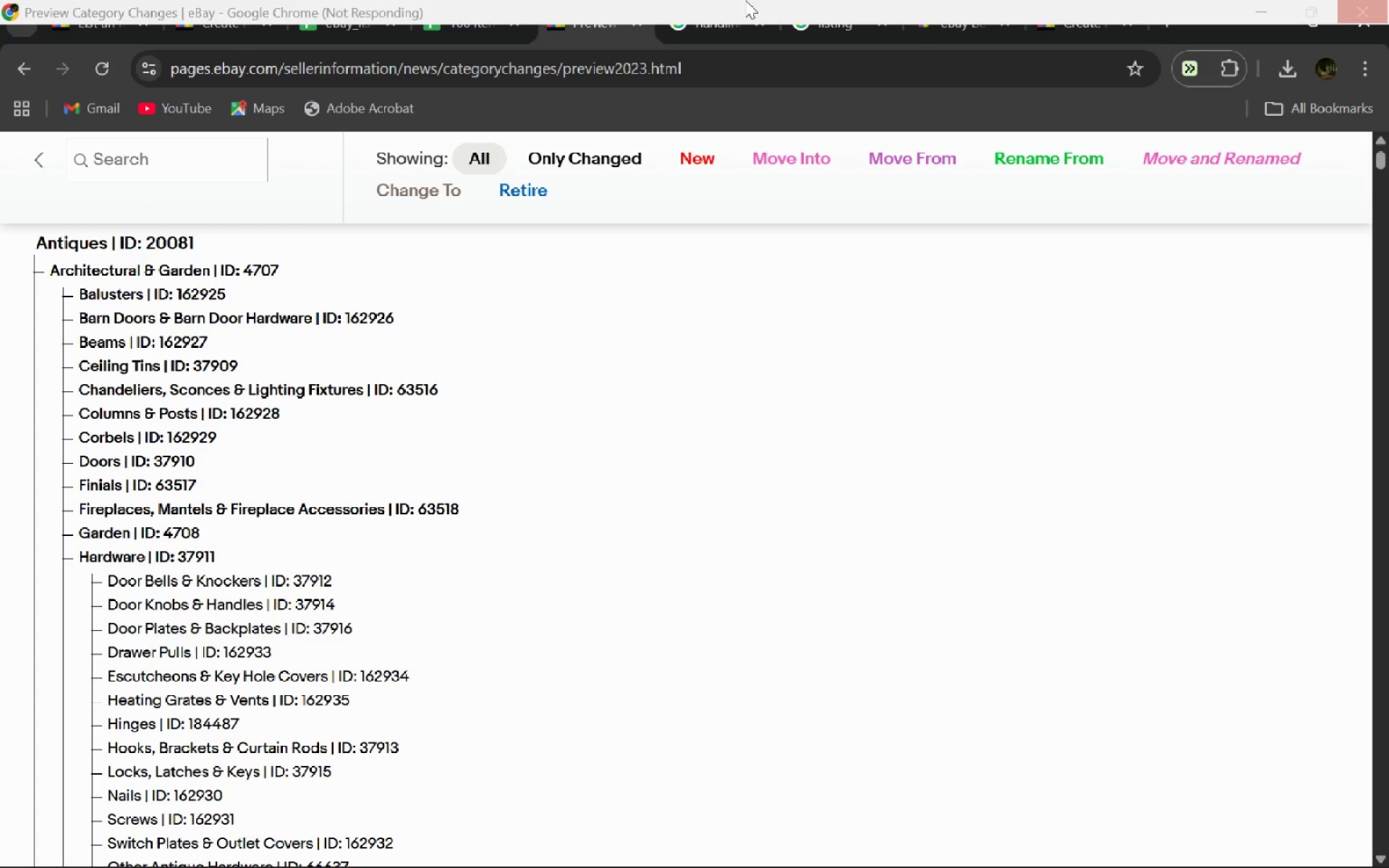 
hold_key(key=Escape, duration=20.45)
 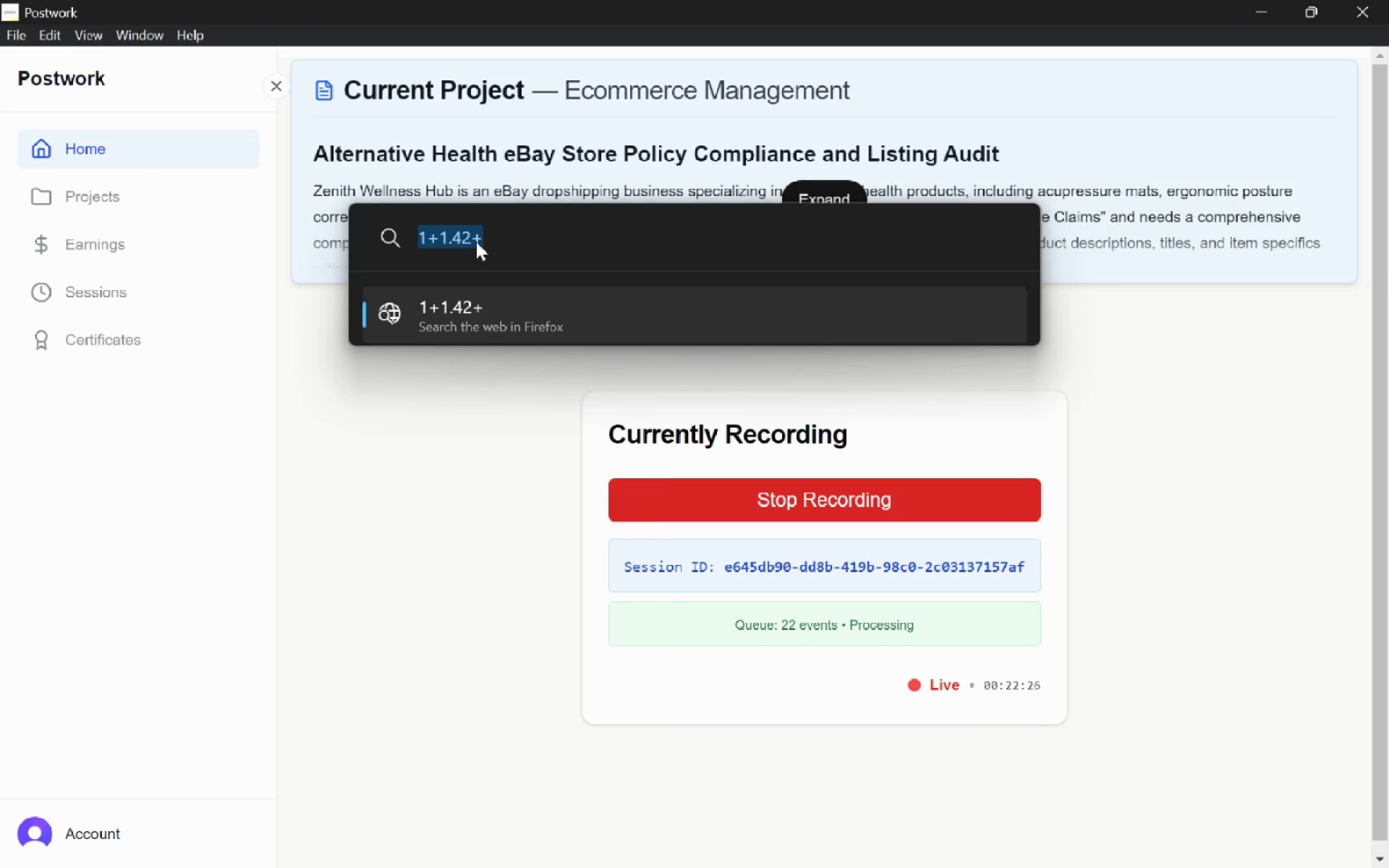 
key(Backquote)